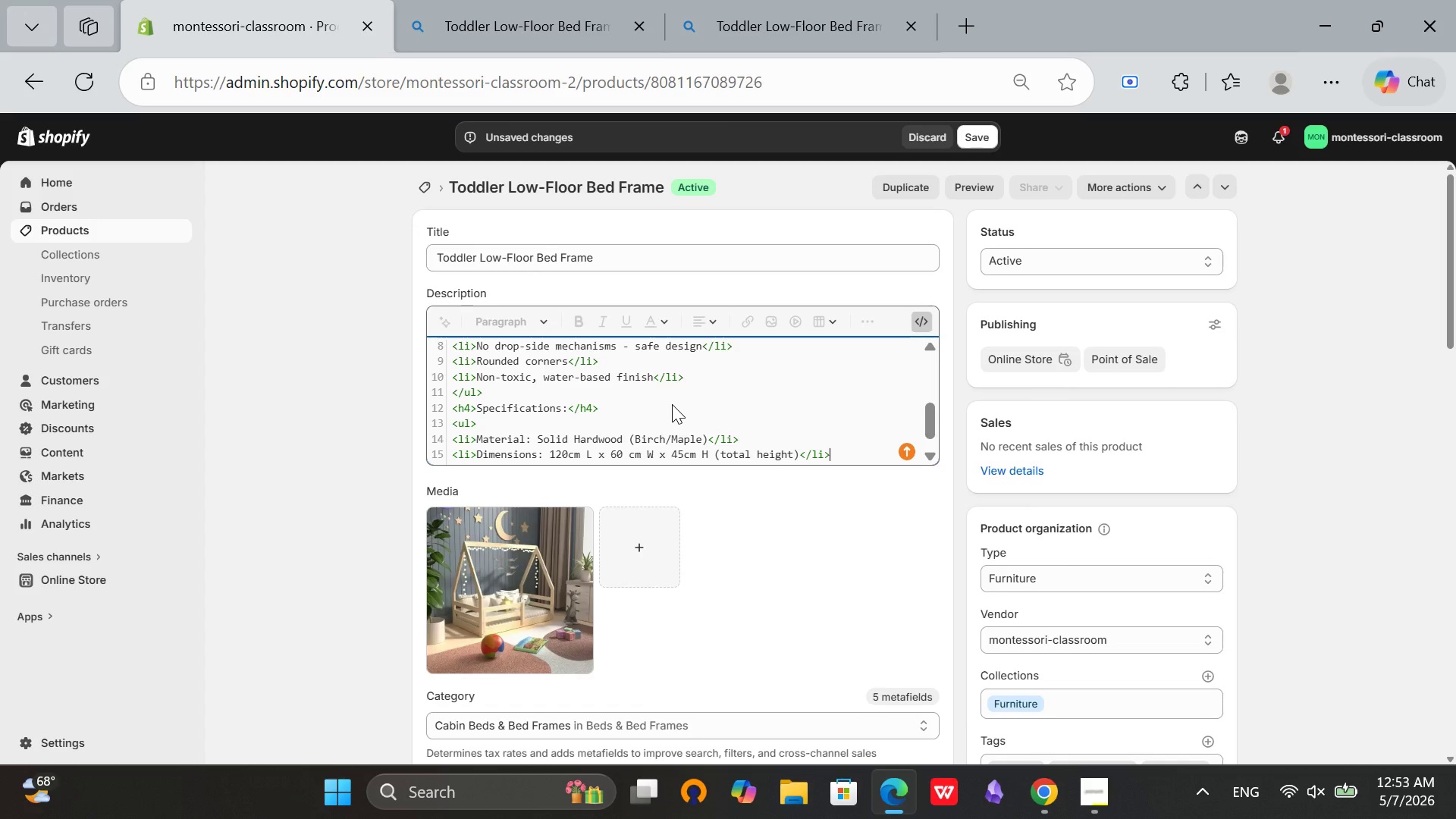 
left_click([1097, 802])